 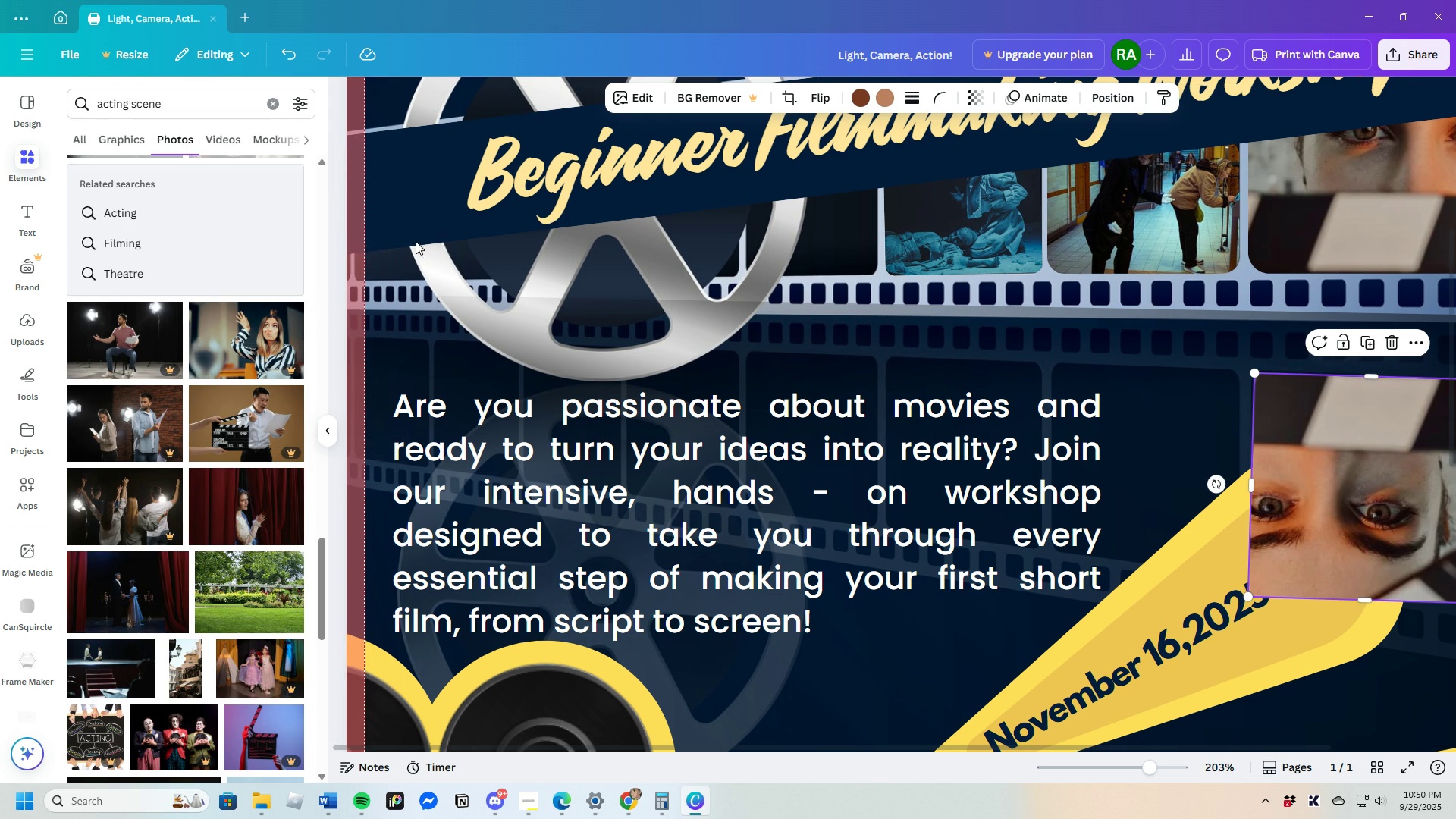 
left_click([1094, 99])
 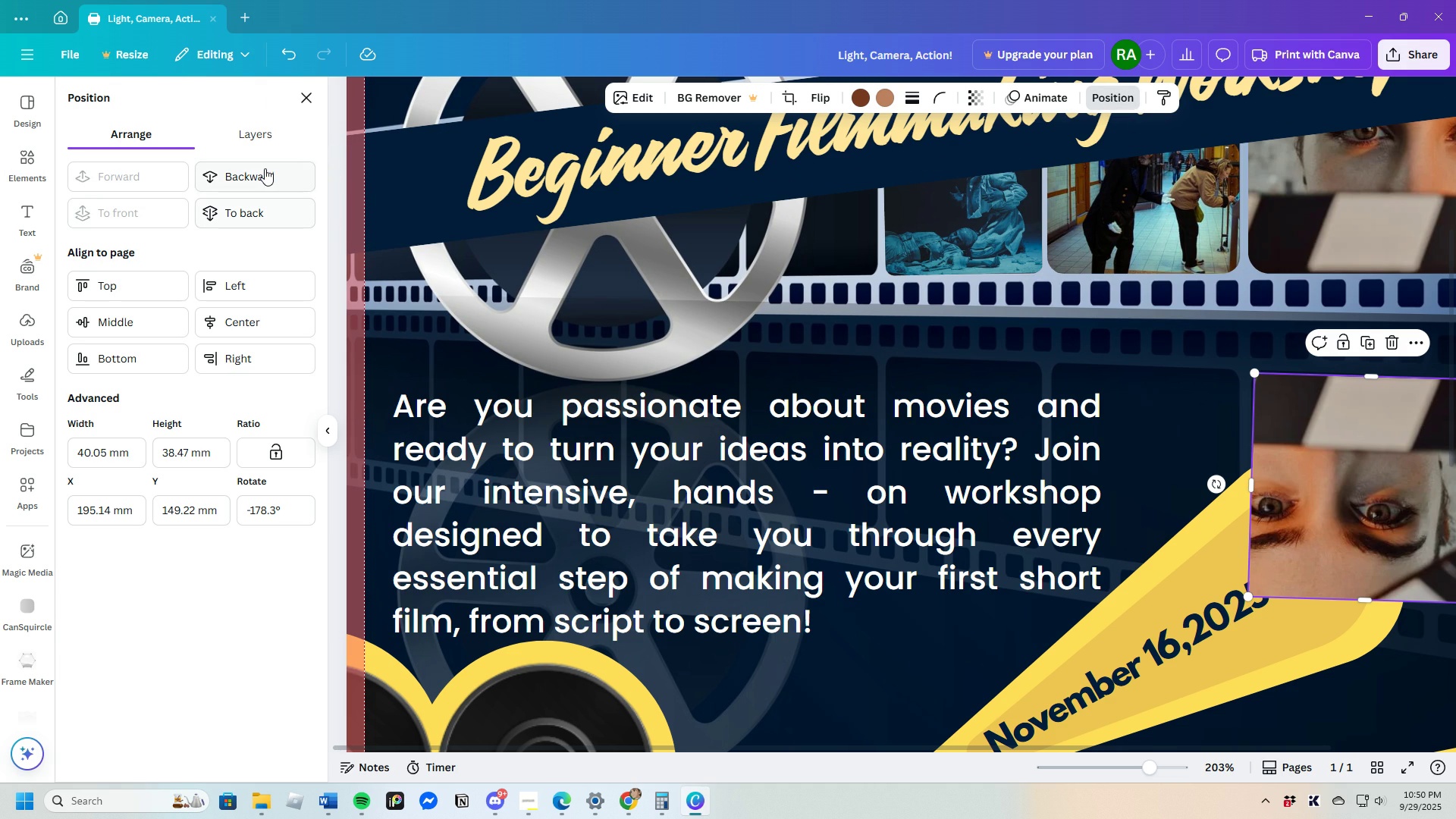 
left_click([265, 168])
 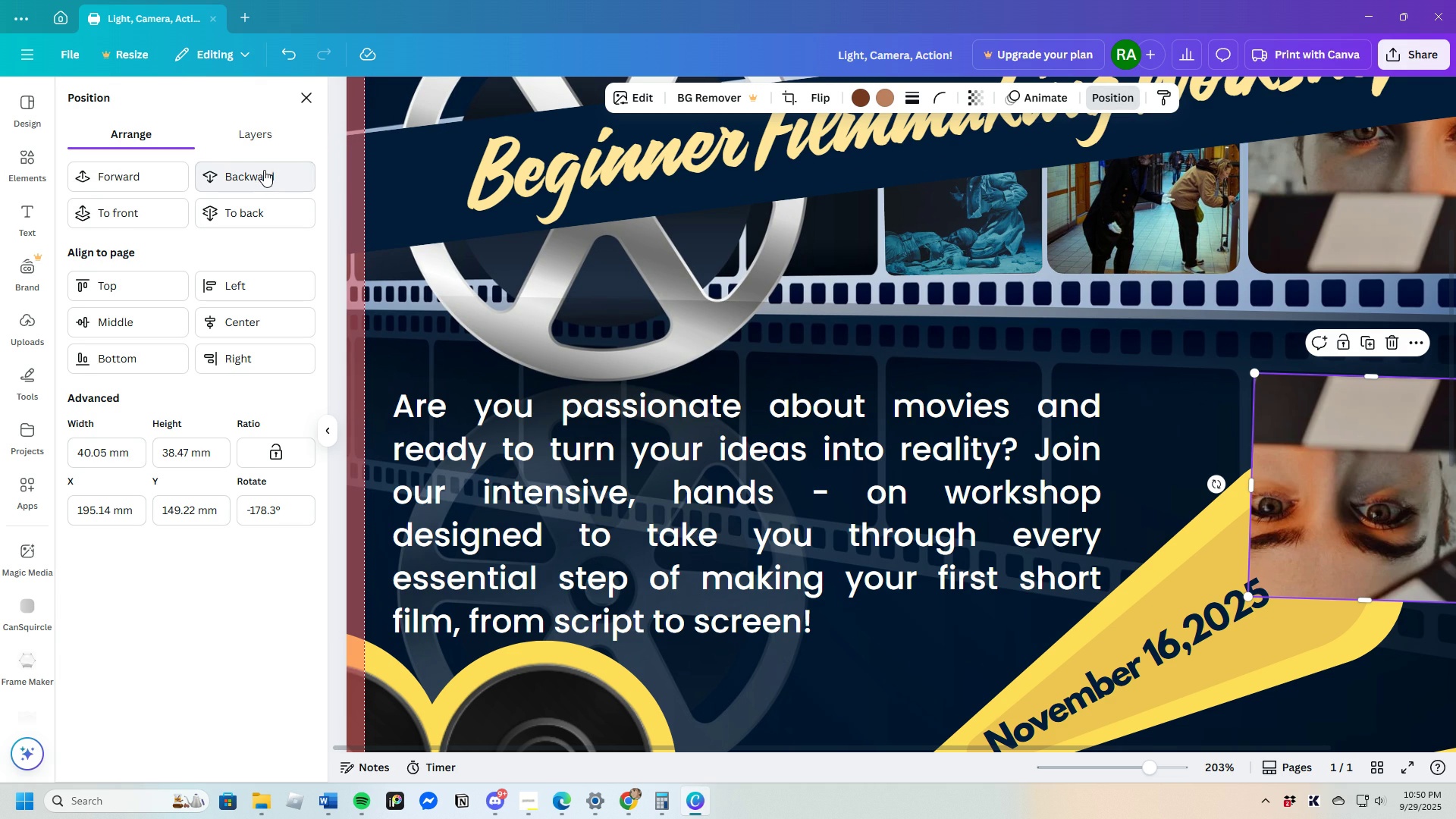 
left_click([264, 170])
 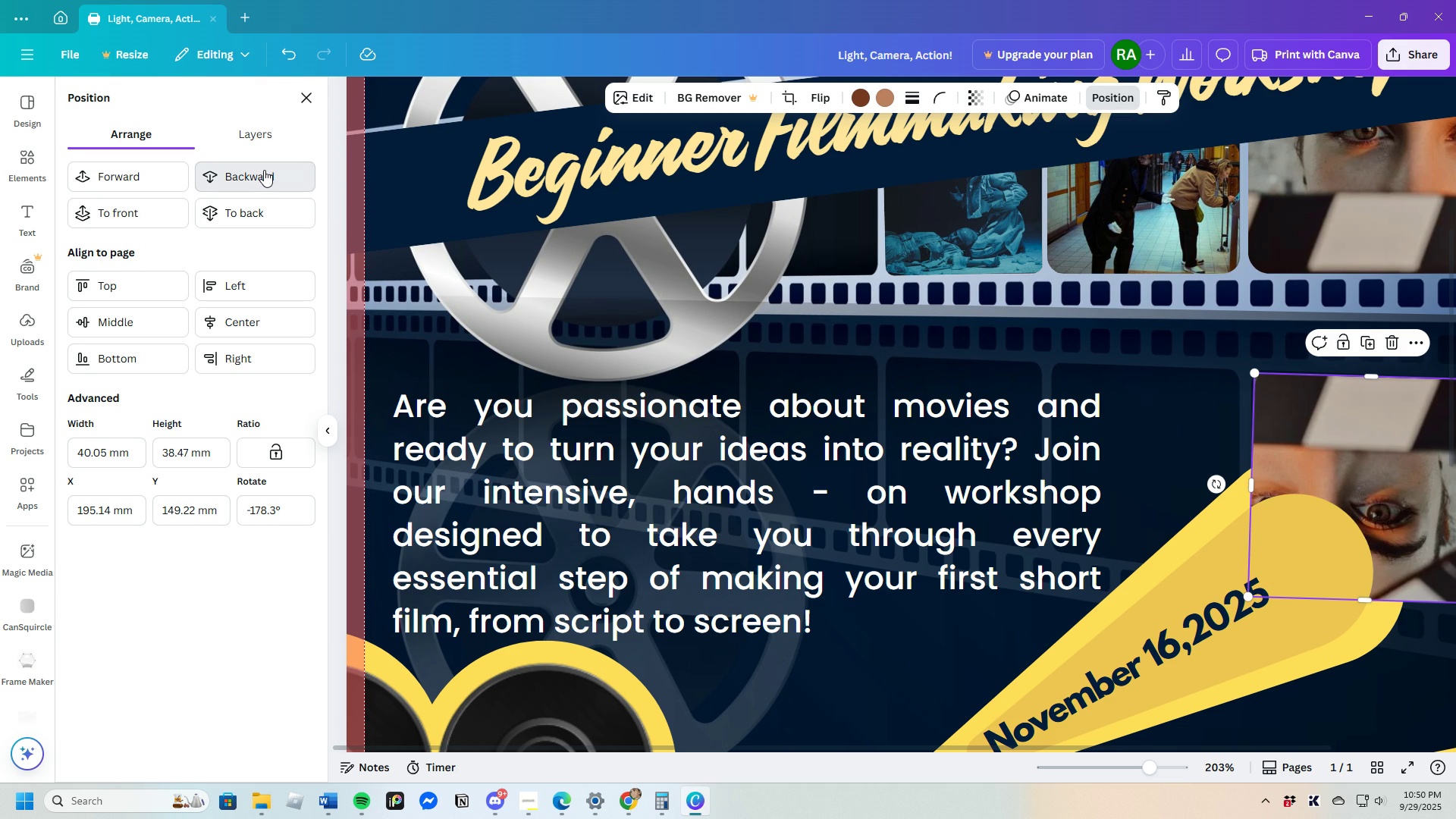 
left_click([264, 170])
 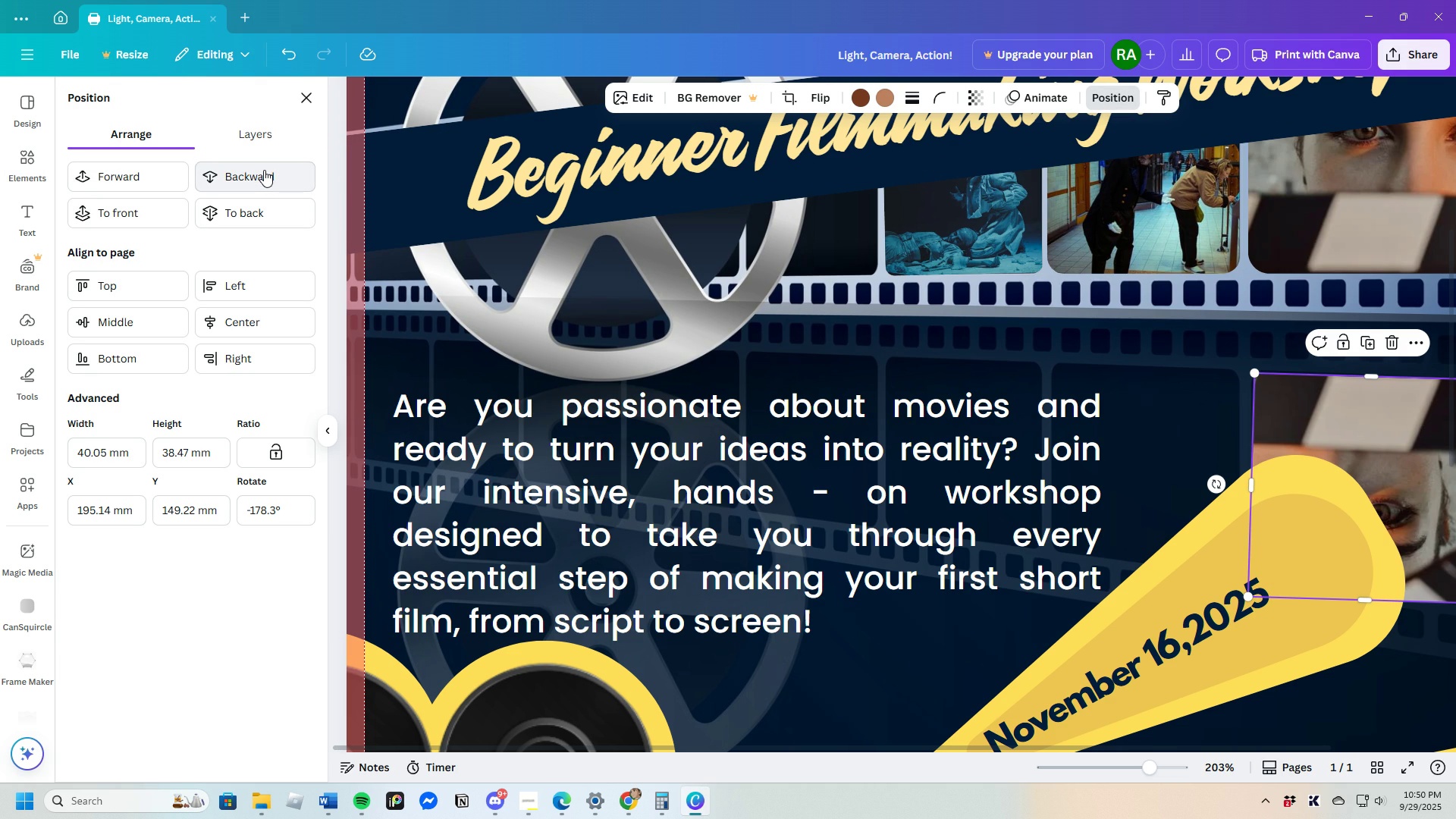 
left_click([264, 170])